 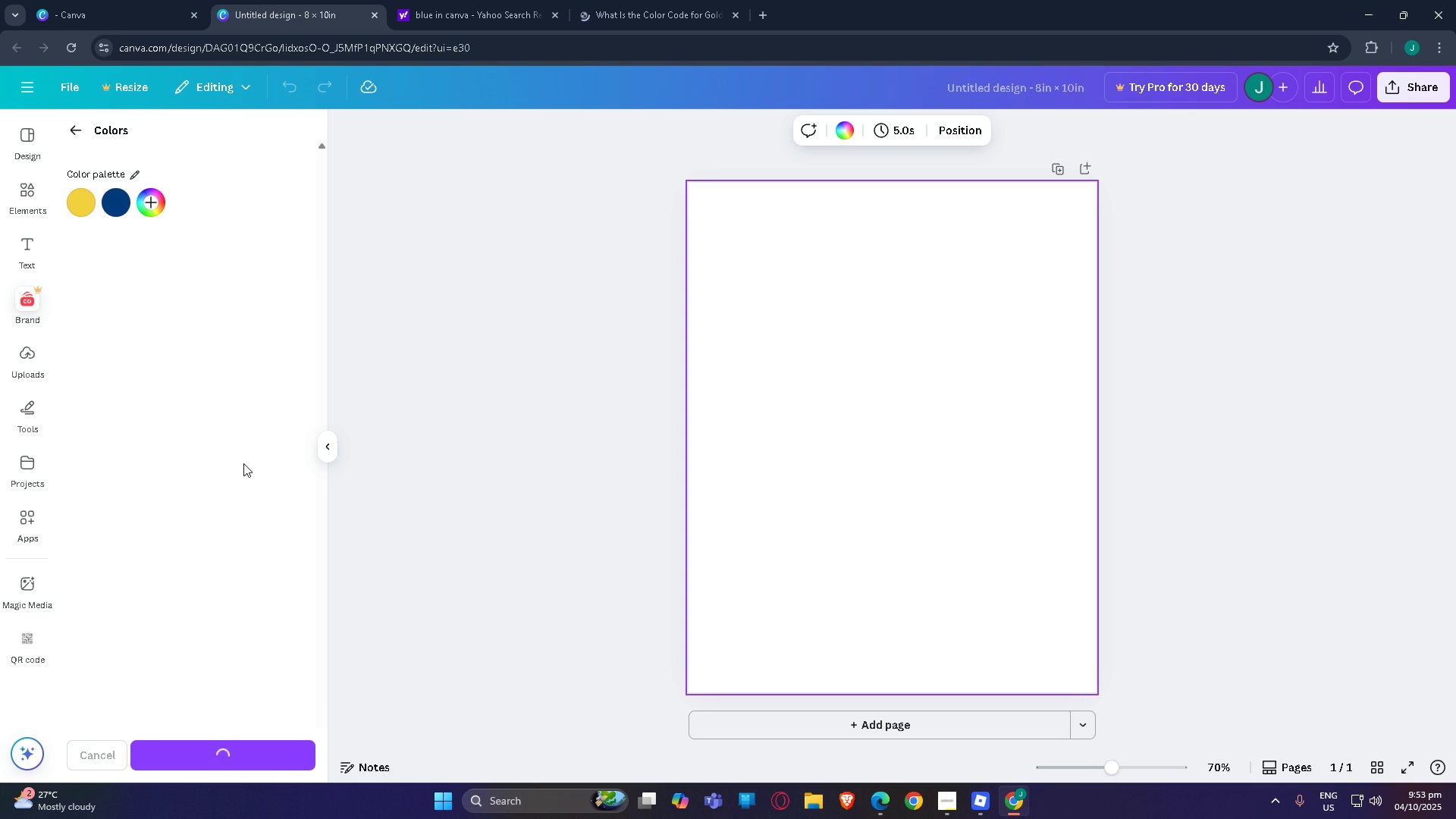 
left_click([270, 175])
 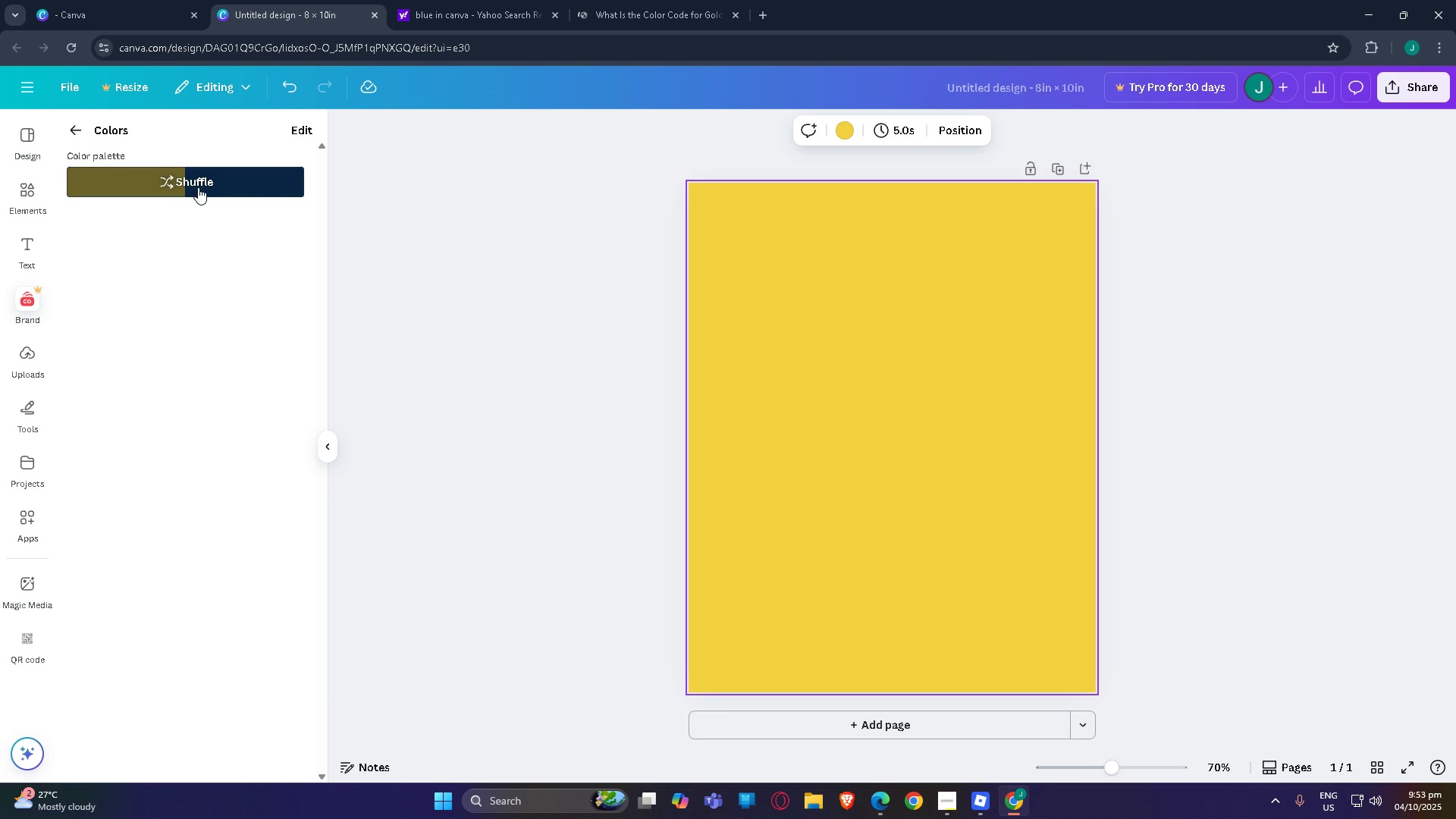 
left_click([198, 187])
 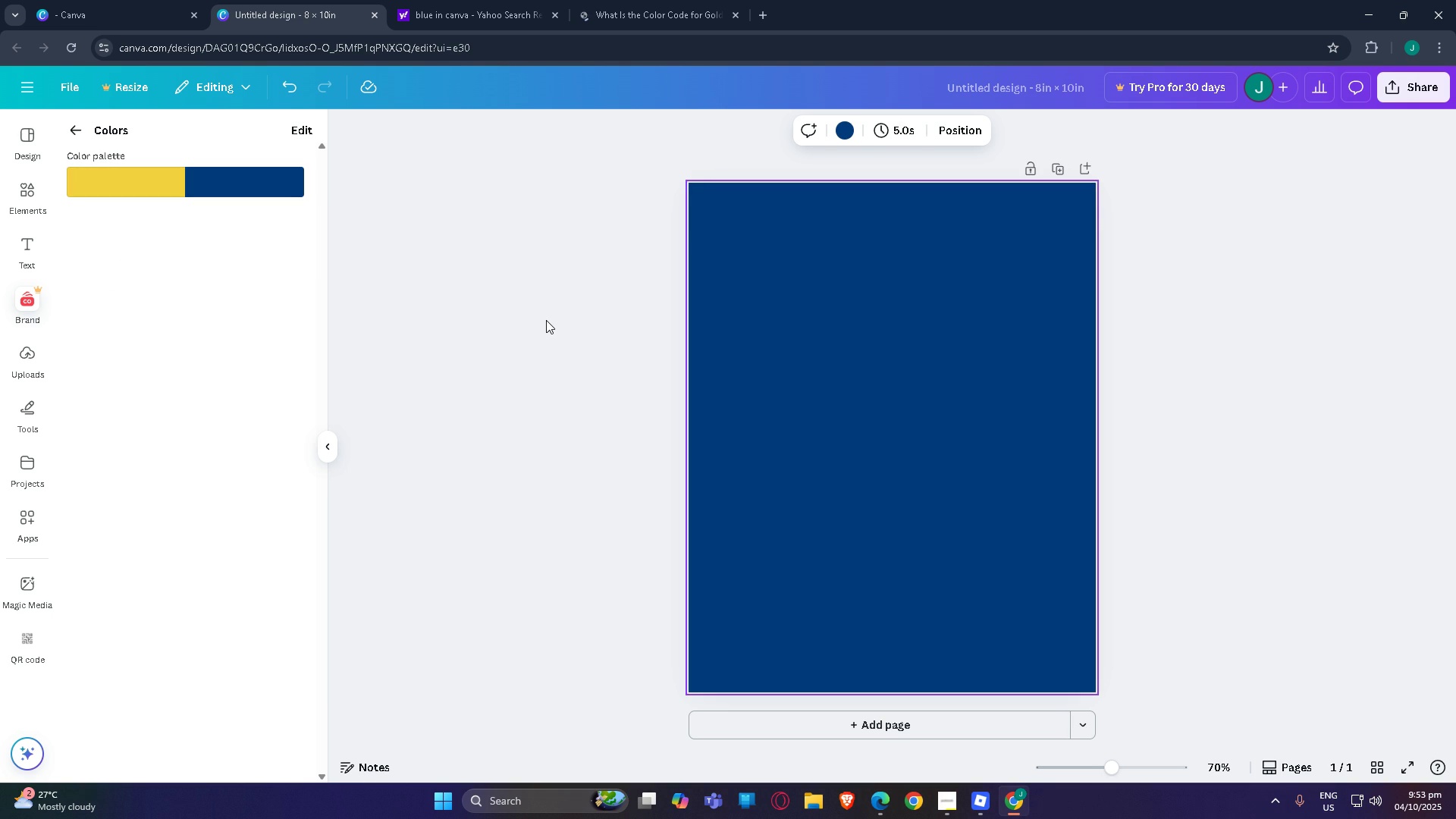 
left_click([544, 321])
 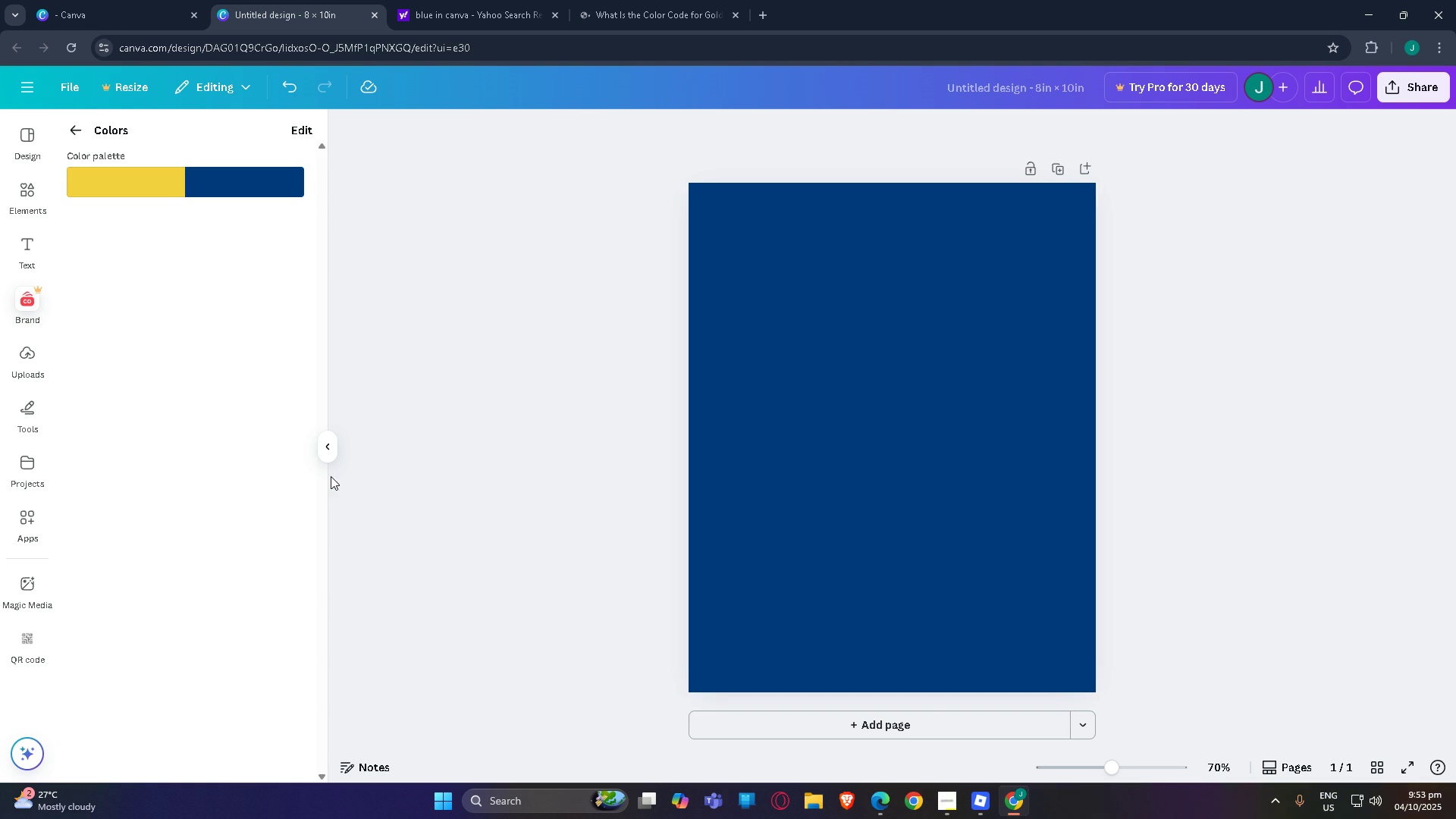 
left_click([322, 441])
 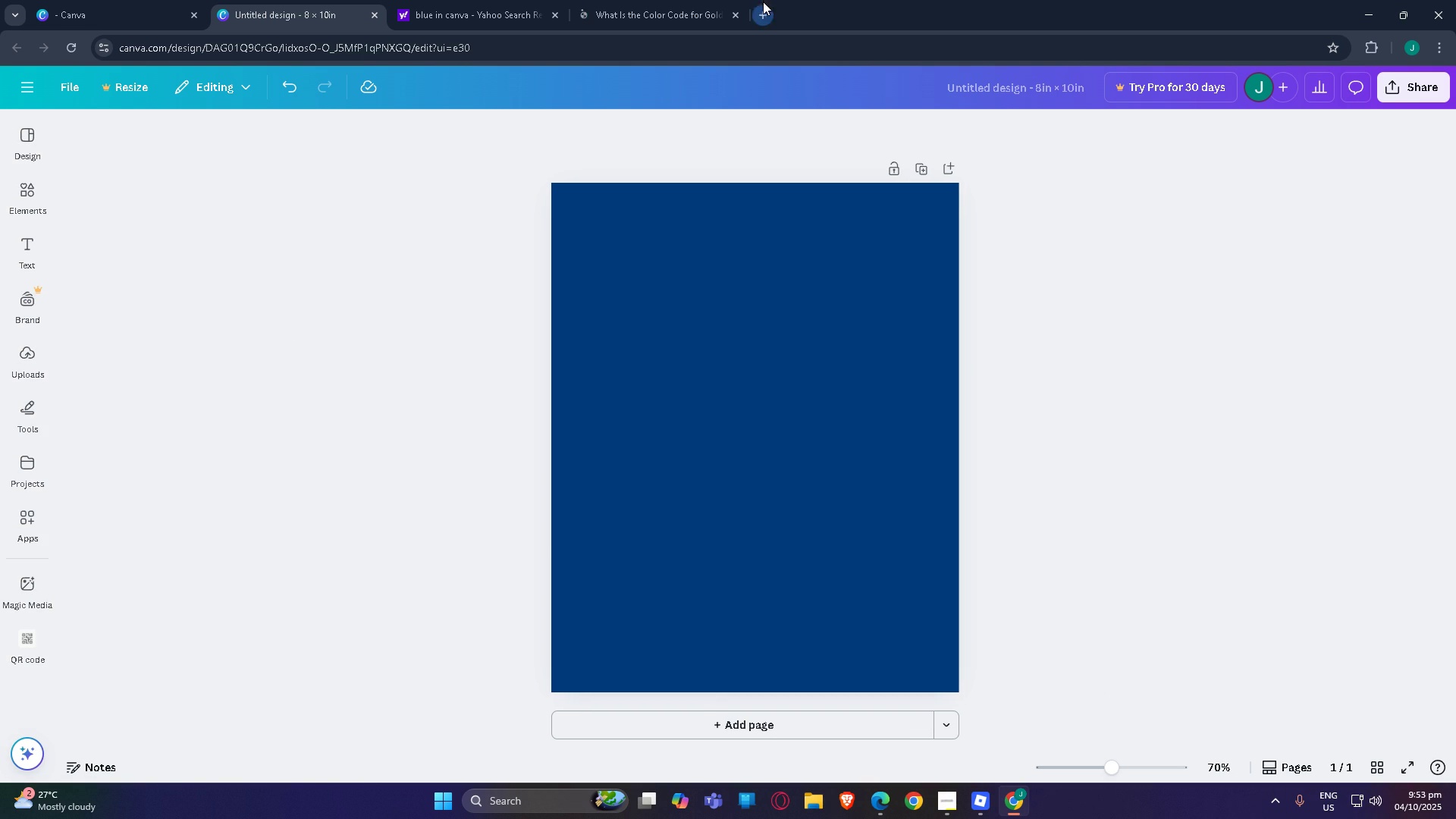 
left_click([732, 395])
 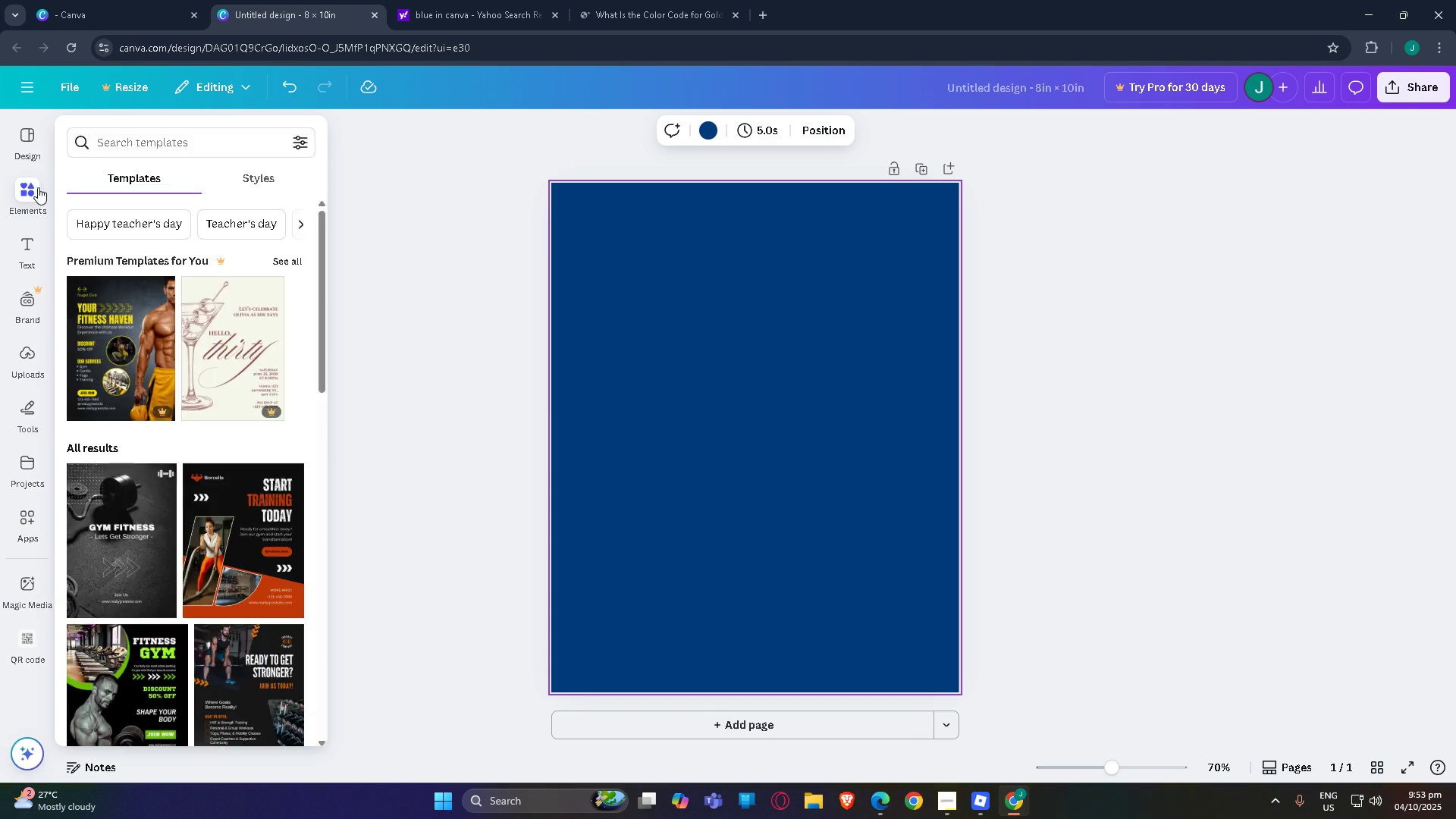 
left_click([36, 187])
 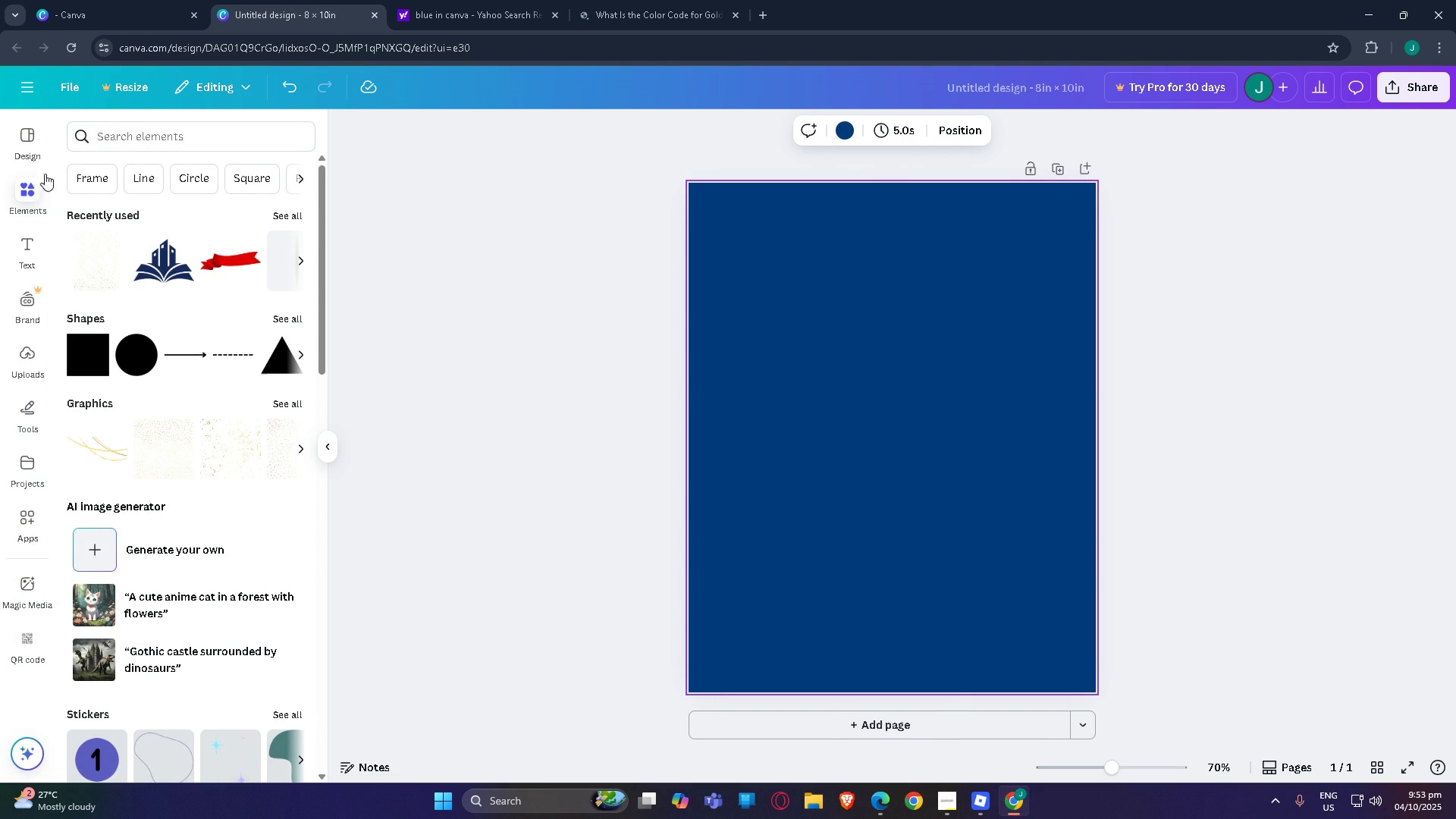 
left_click([196, 138])
 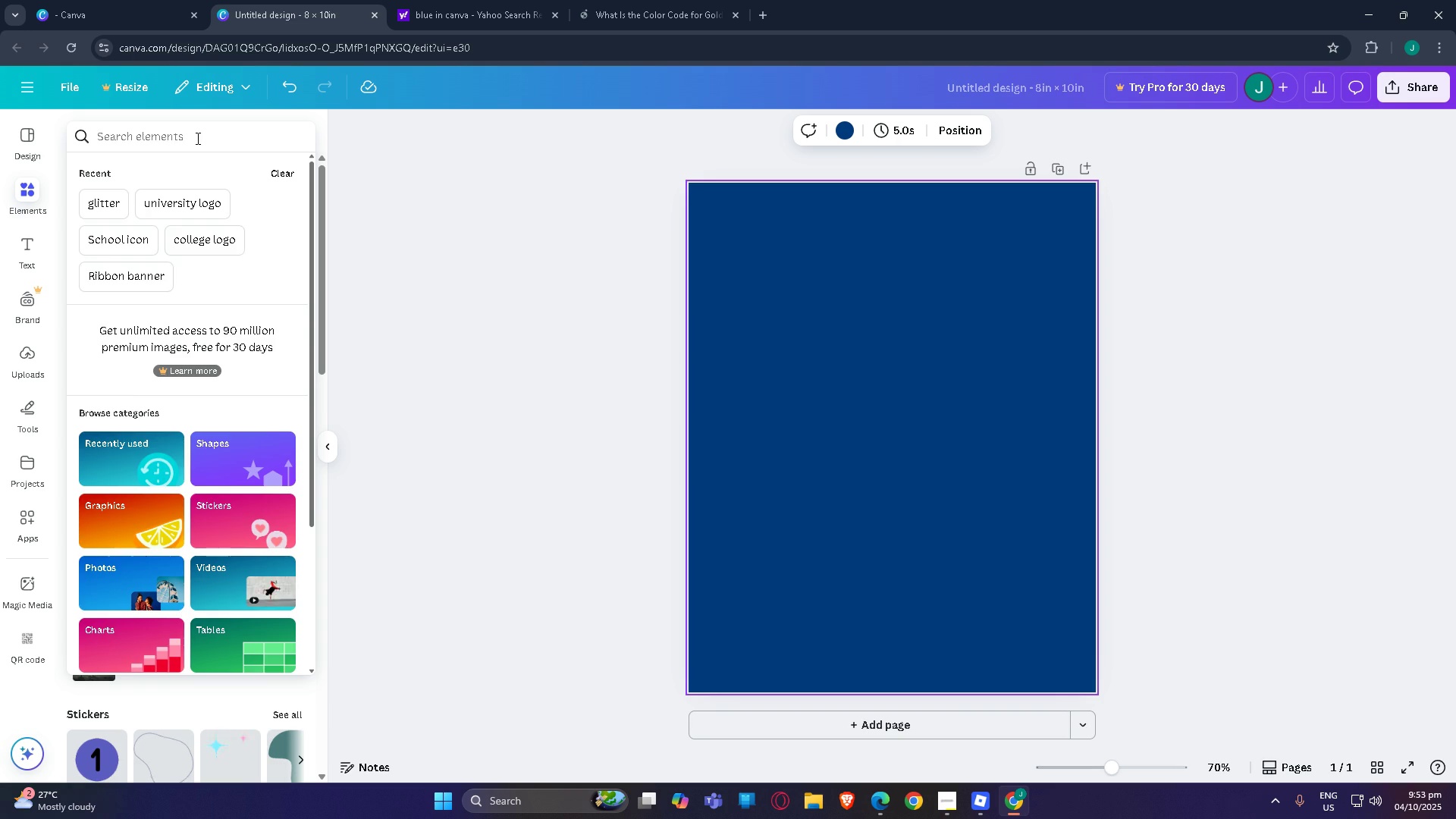 
type(cloud)
 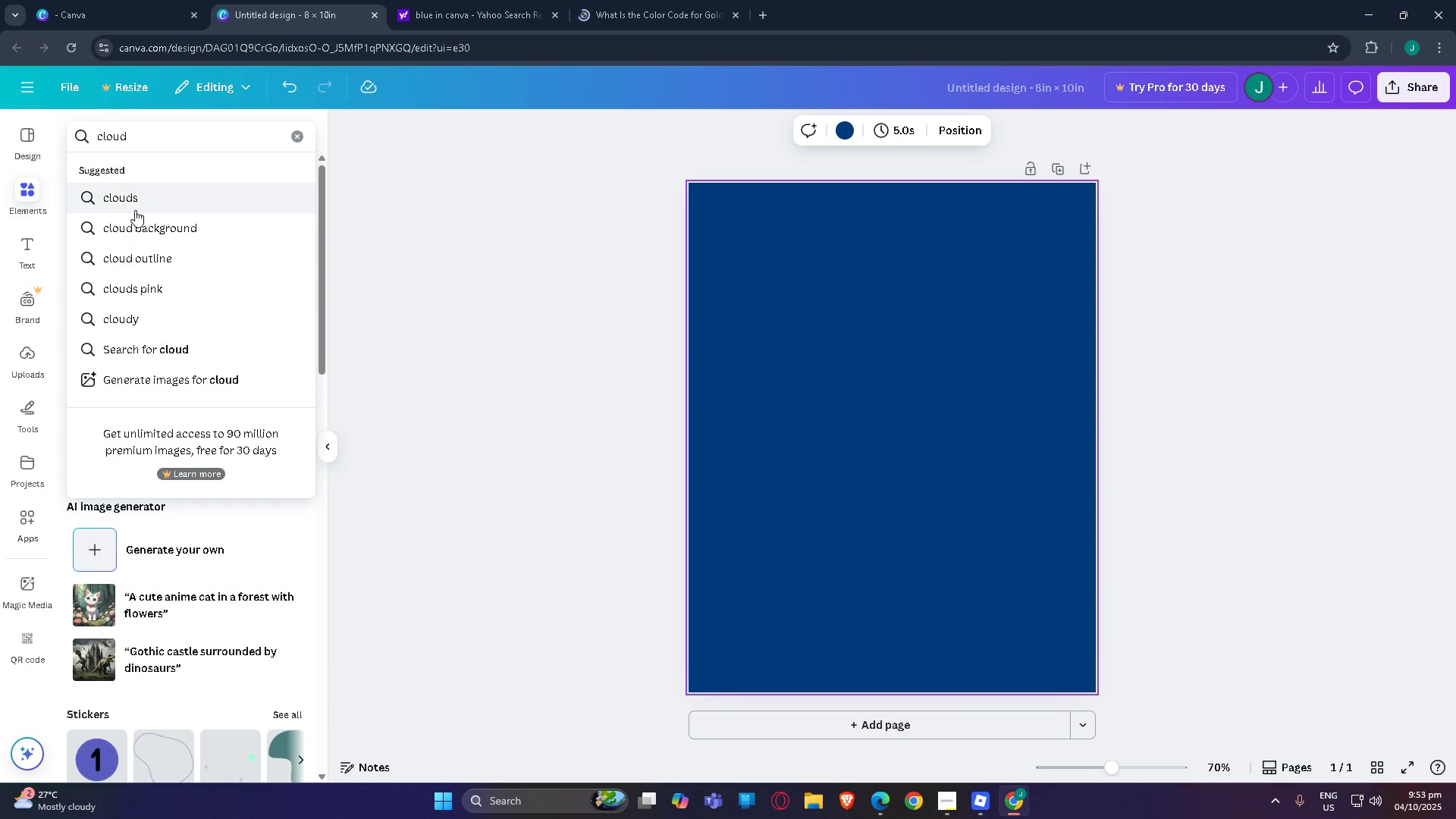 
left_click([135, 210])
 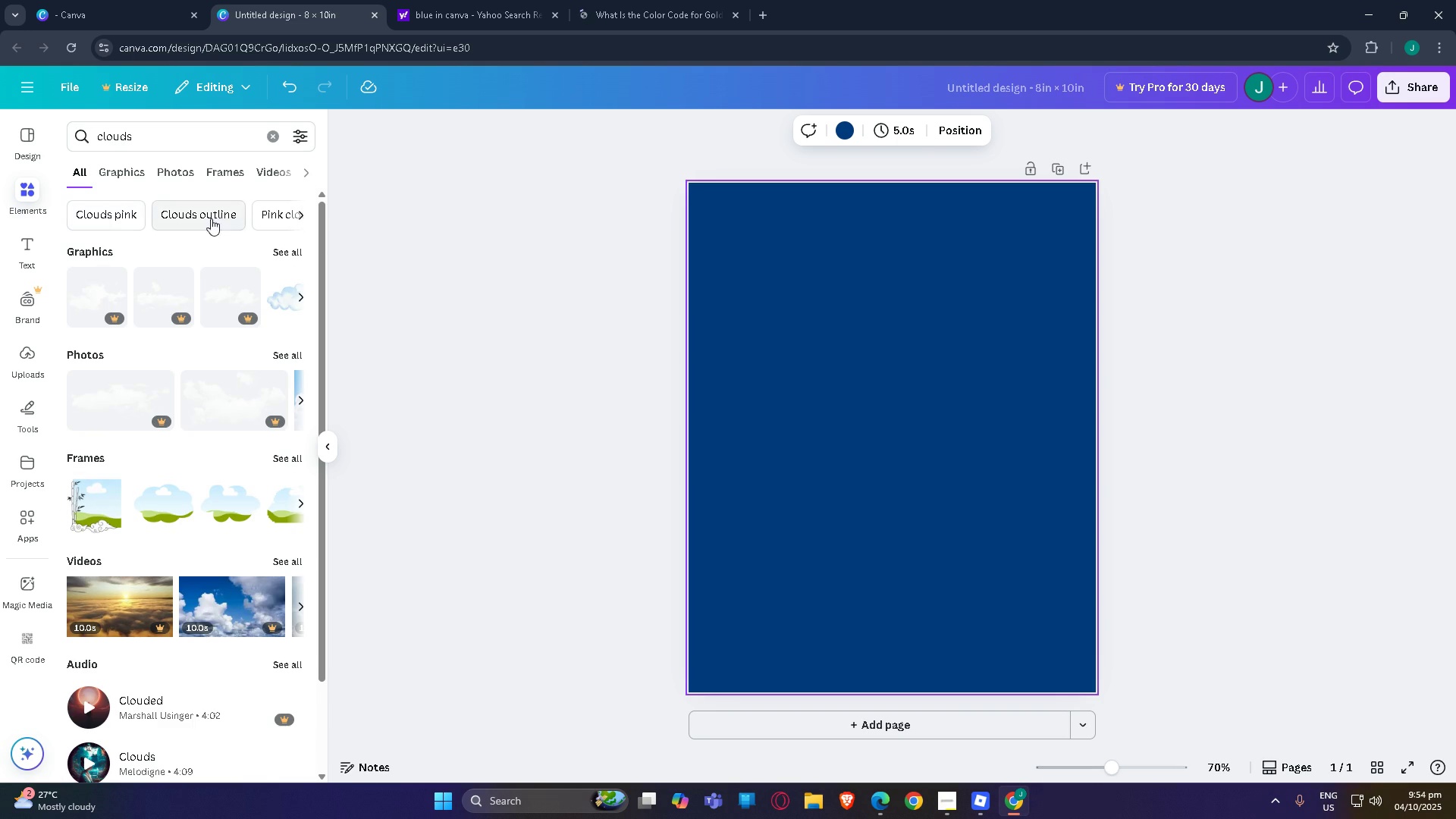 
left_click([279, 256])
 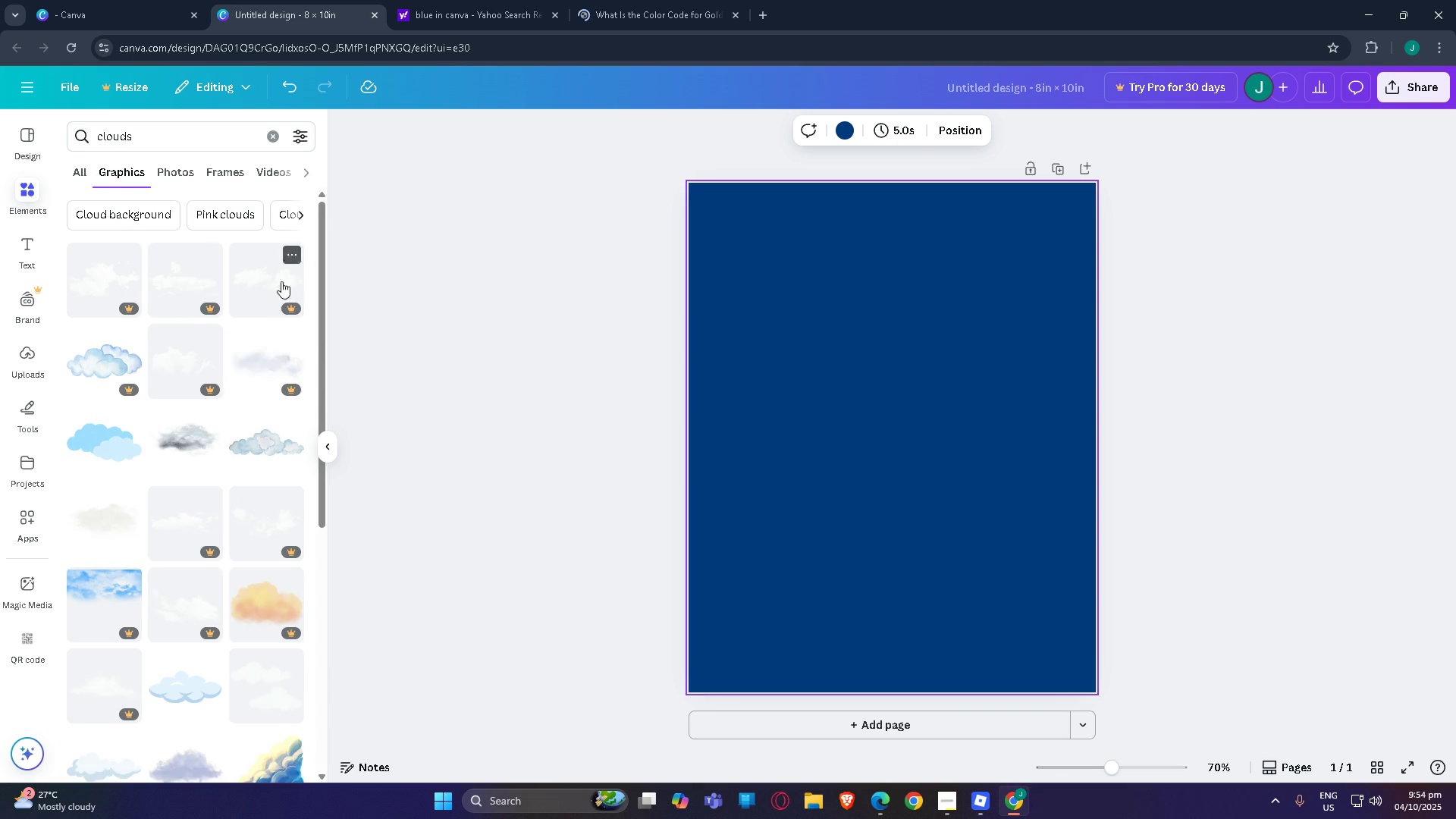 
scroll: coordinate [286, 359], scroll_direction: down, amount: 2.0
 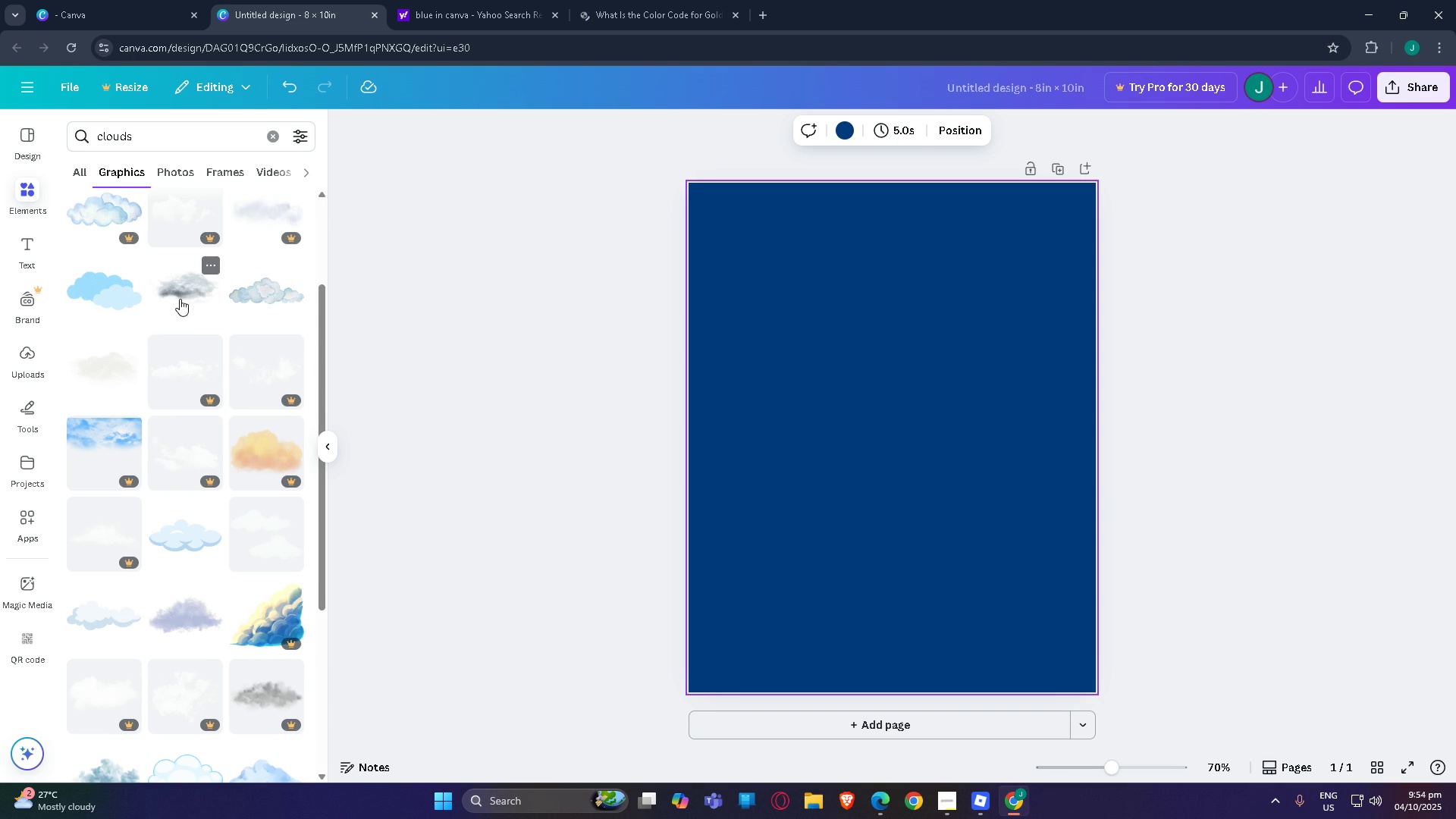 
left_click([180, 299])